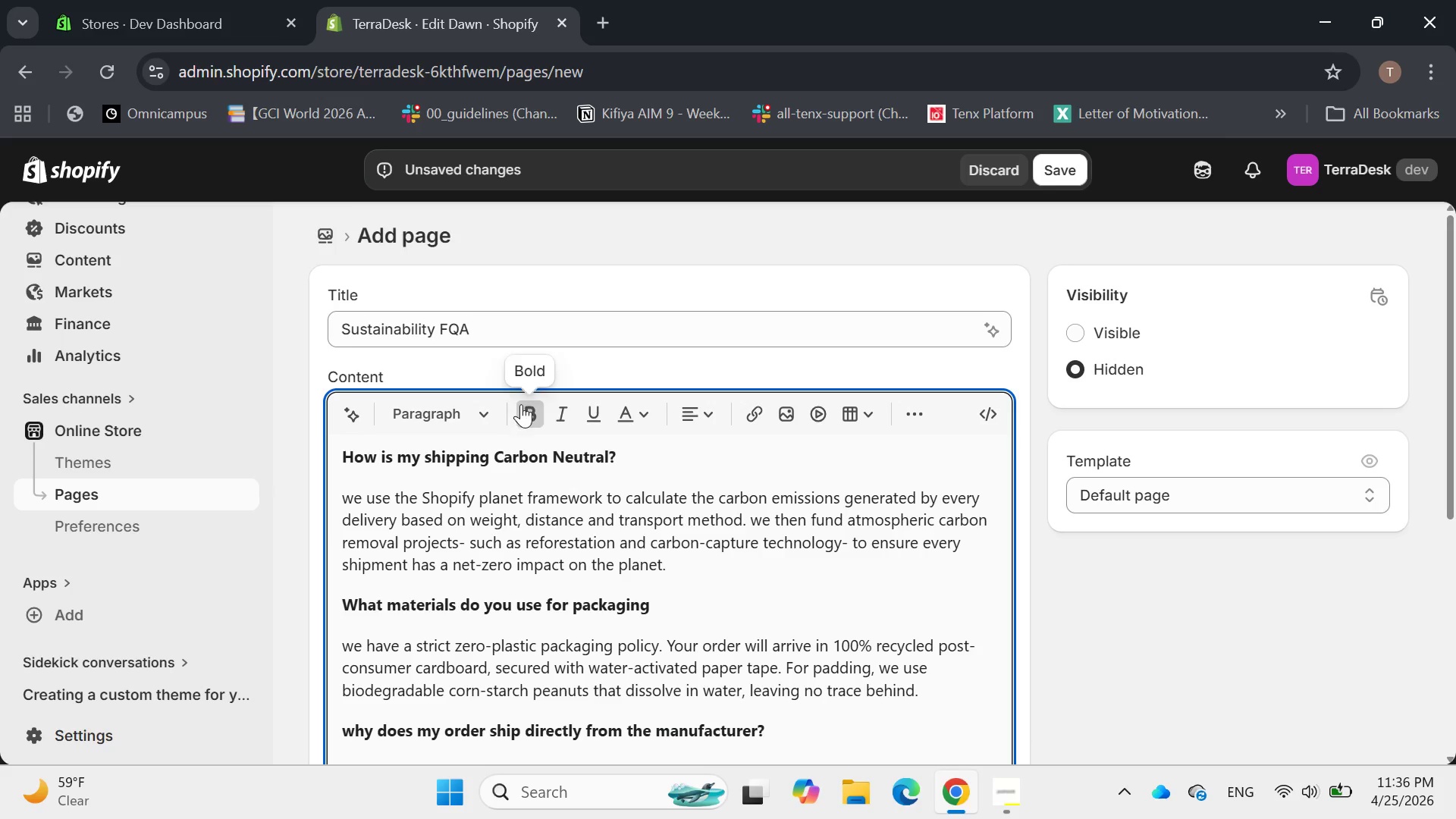 
left_click([526, 423])
 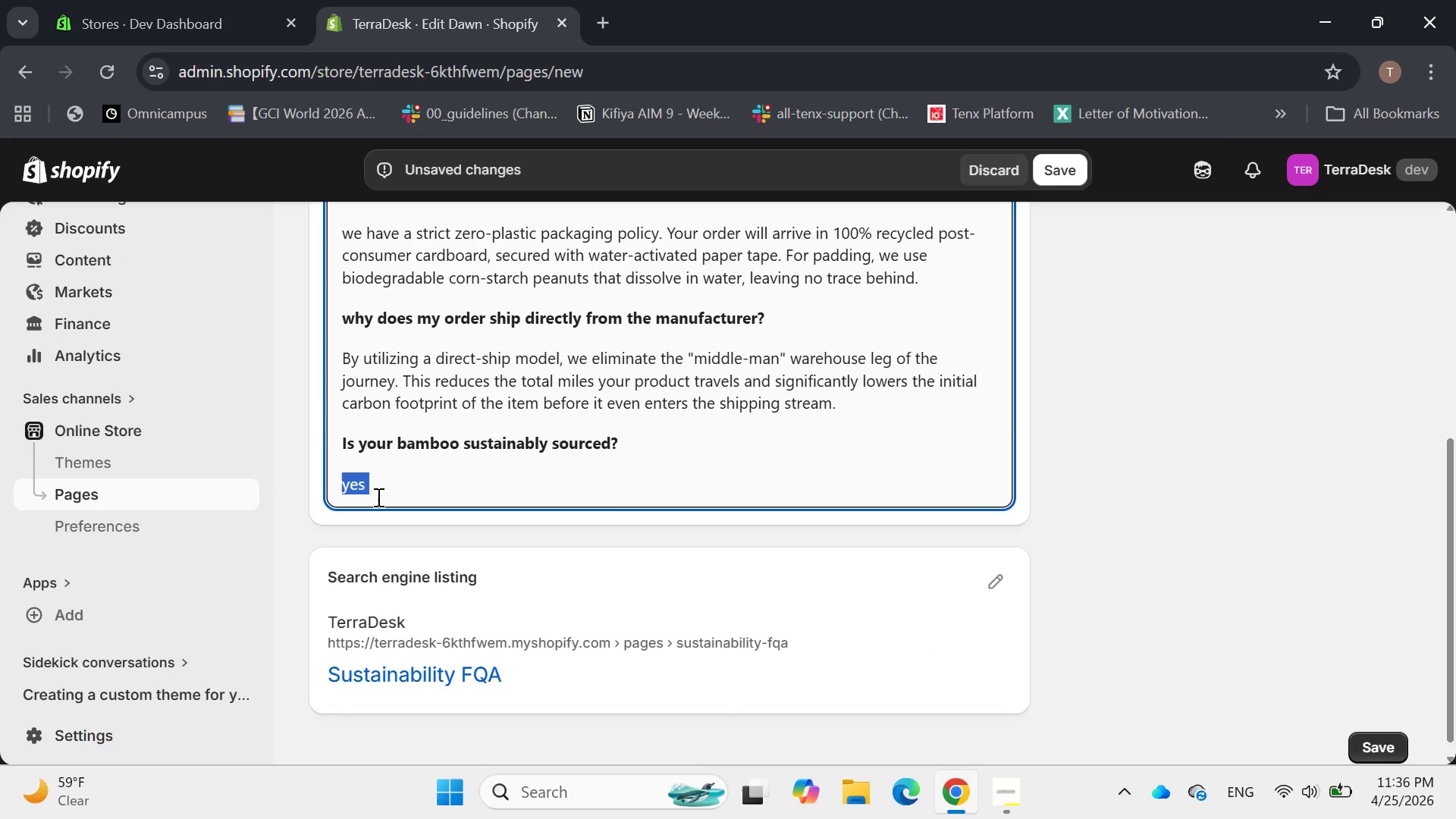 
left_click([372, 485])
 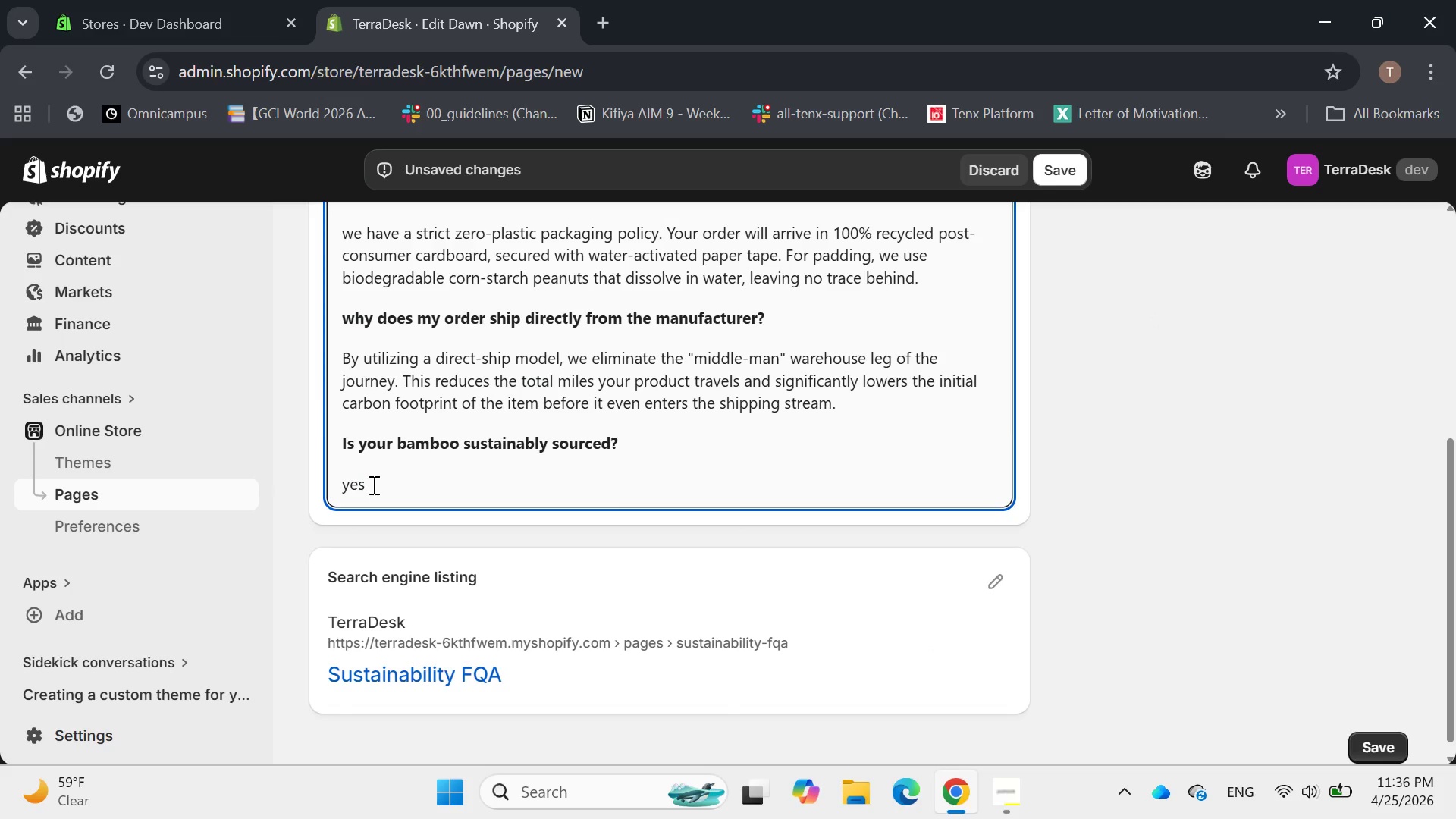 
key(Backspace)
type(, All ou)
key(Backspace)
type(ver)
key(Backspace)
key(Backspace)
key(Backspace)
type(ur bonboo)
key(Backspace)
key(Backspace)
key(Backspace)
key(Backspace)
key(Backspace)
type(amboo is Mosos)
key(Backspace)
type( bamboo harvested from FSC-cert)
 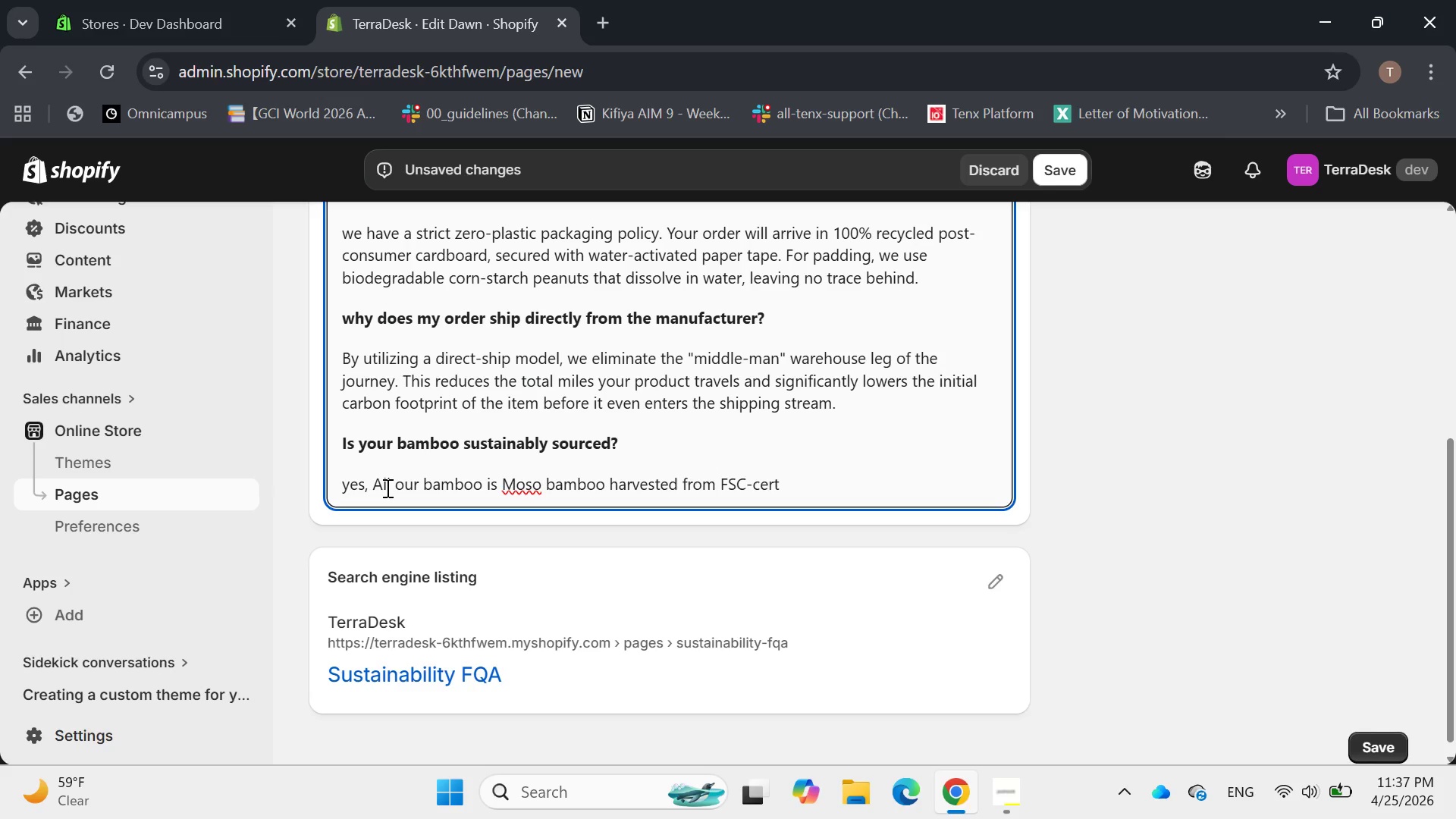 
type(ified foresr)
key(Backspace)
type(ts. This species is not a food )
 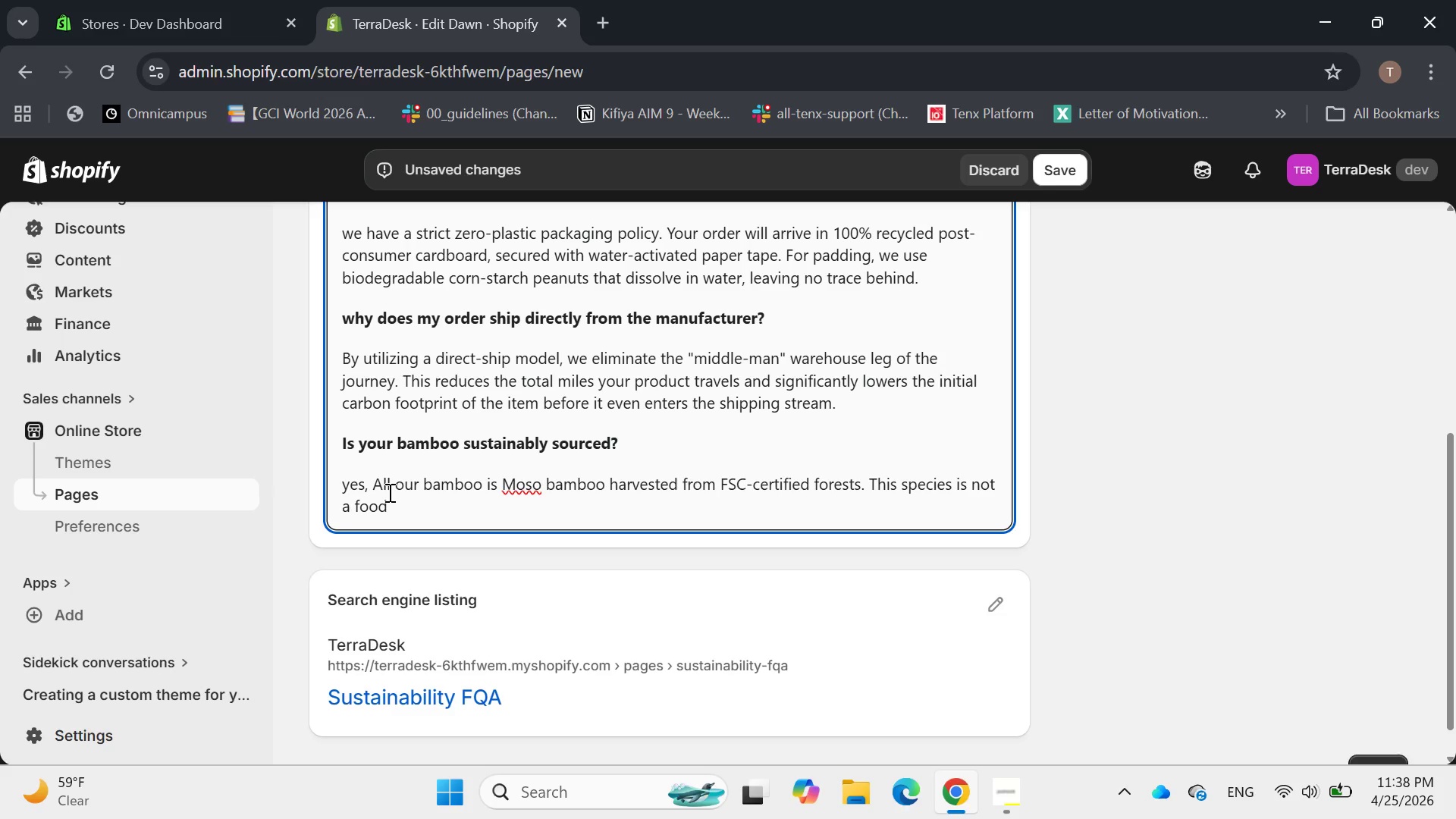 
type(sources)
key(Backspace)
type( for pands)
key(Backspace)
type(as and is managed to ensure the biodiversity of locsl )
key(Backspace)
key(Backspace)
key(Backspace)
type(al ecosystem remains intact. )
 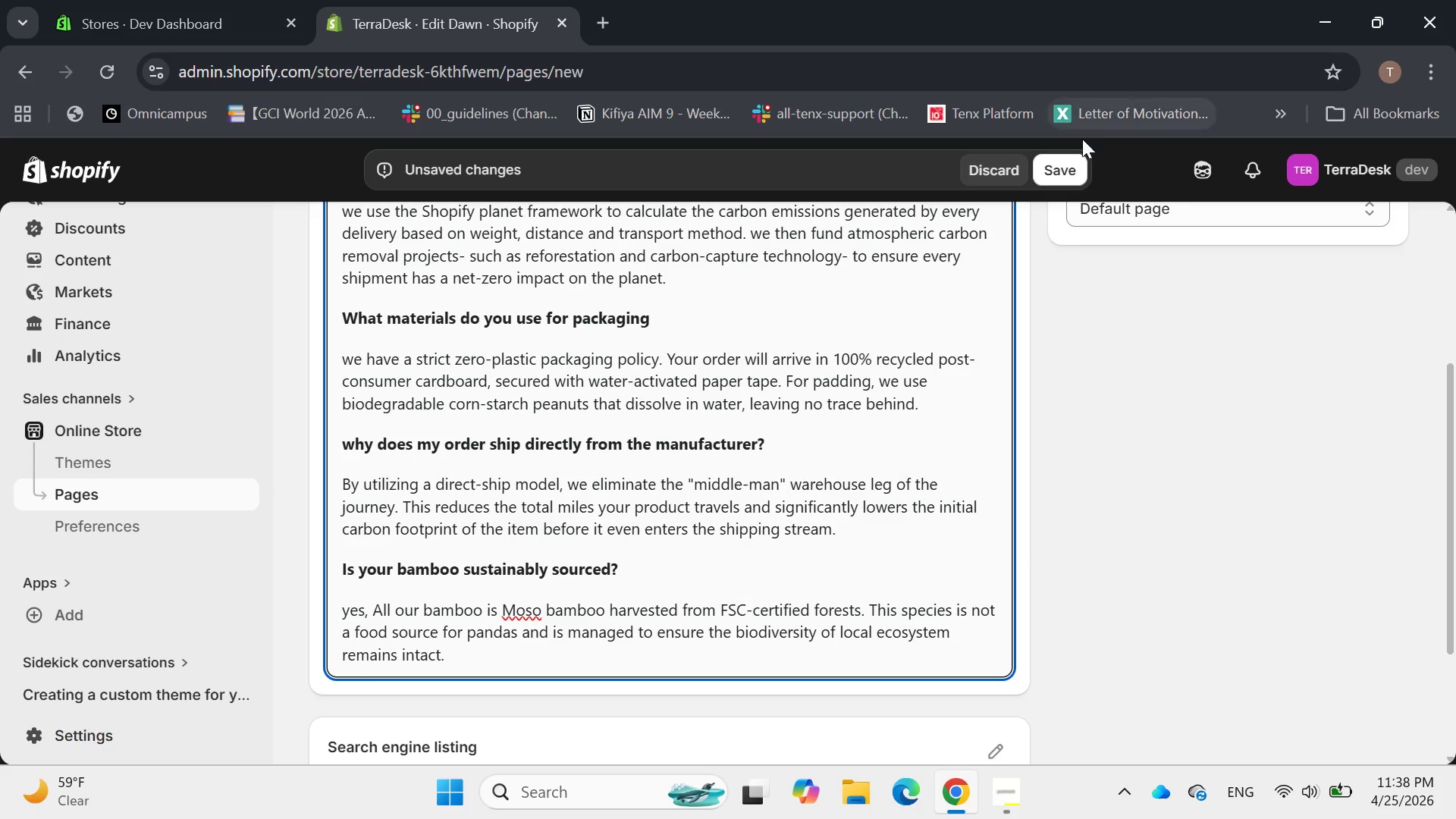 
left_click([1066, 172])
 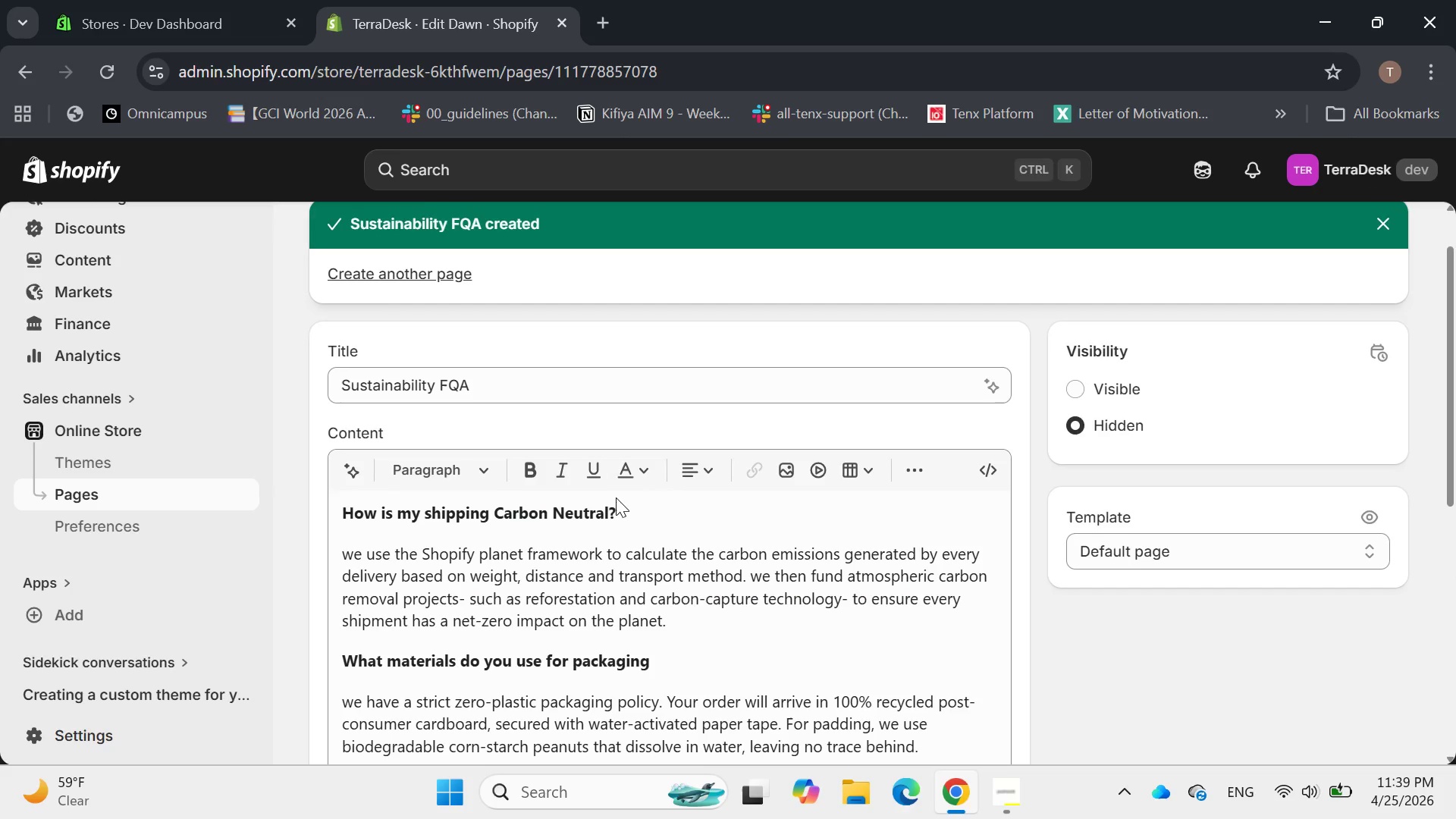 
wait(17.45)
 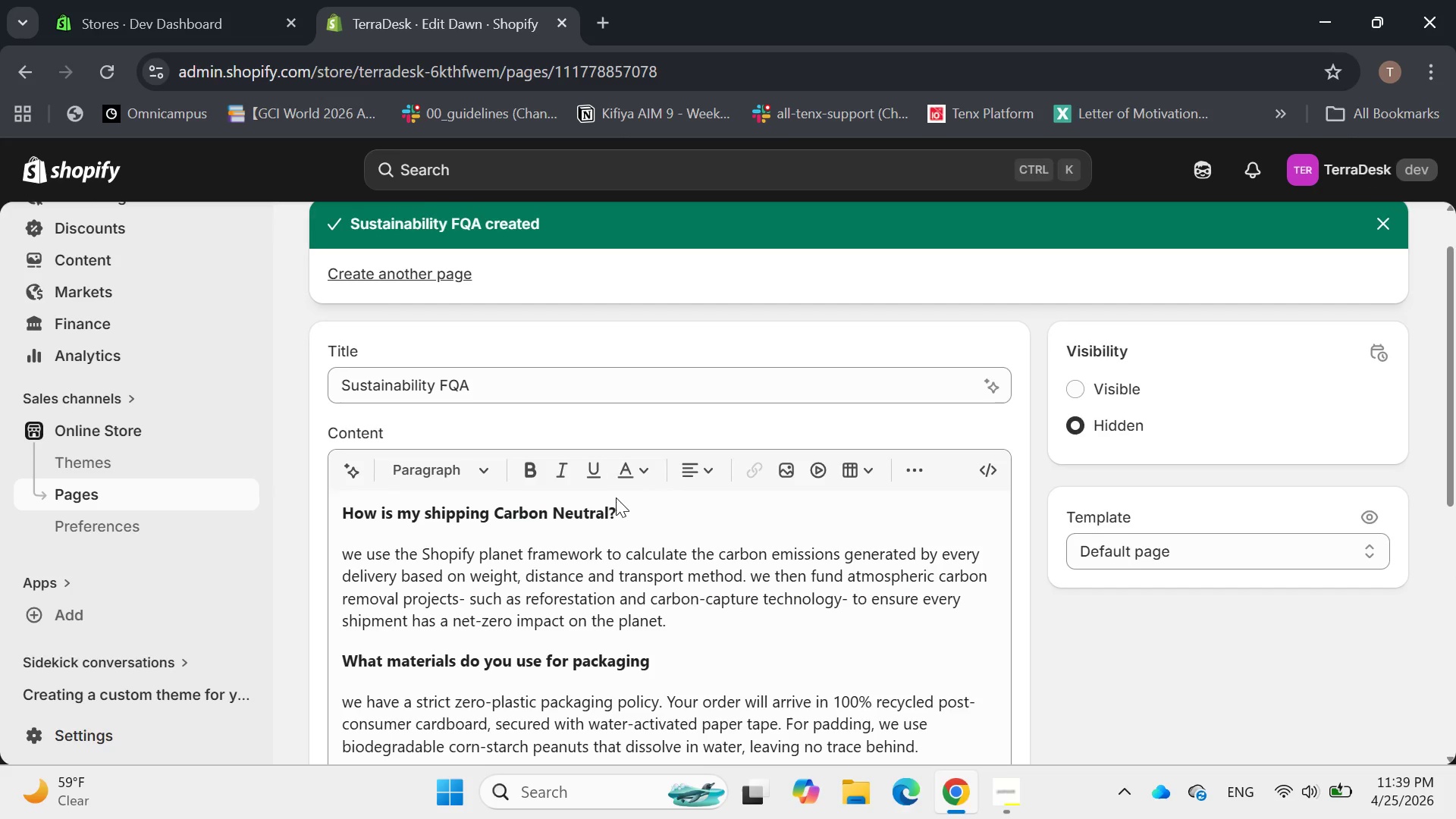 
left_click([327, 231])
 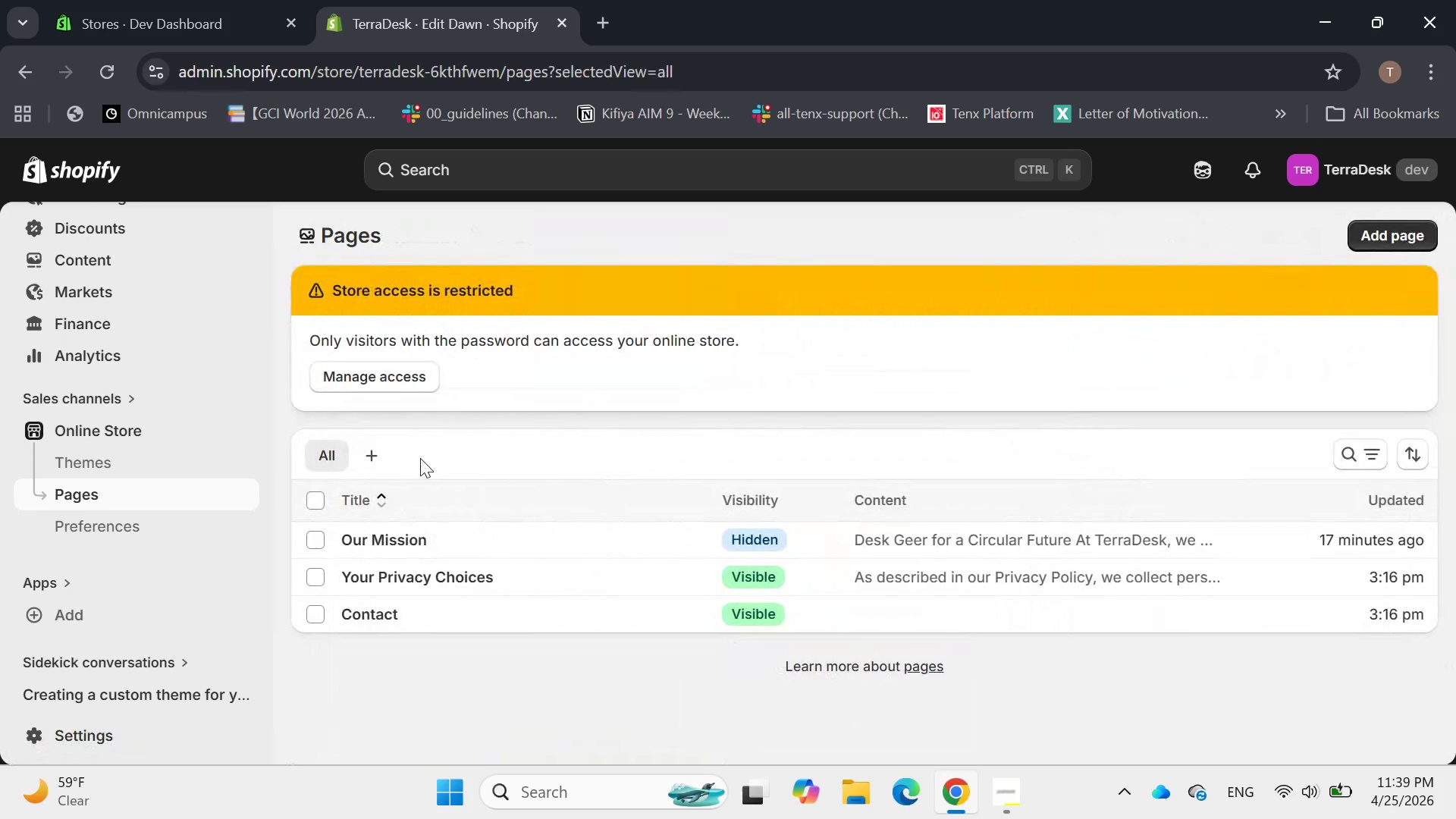 
wait(6.36)
 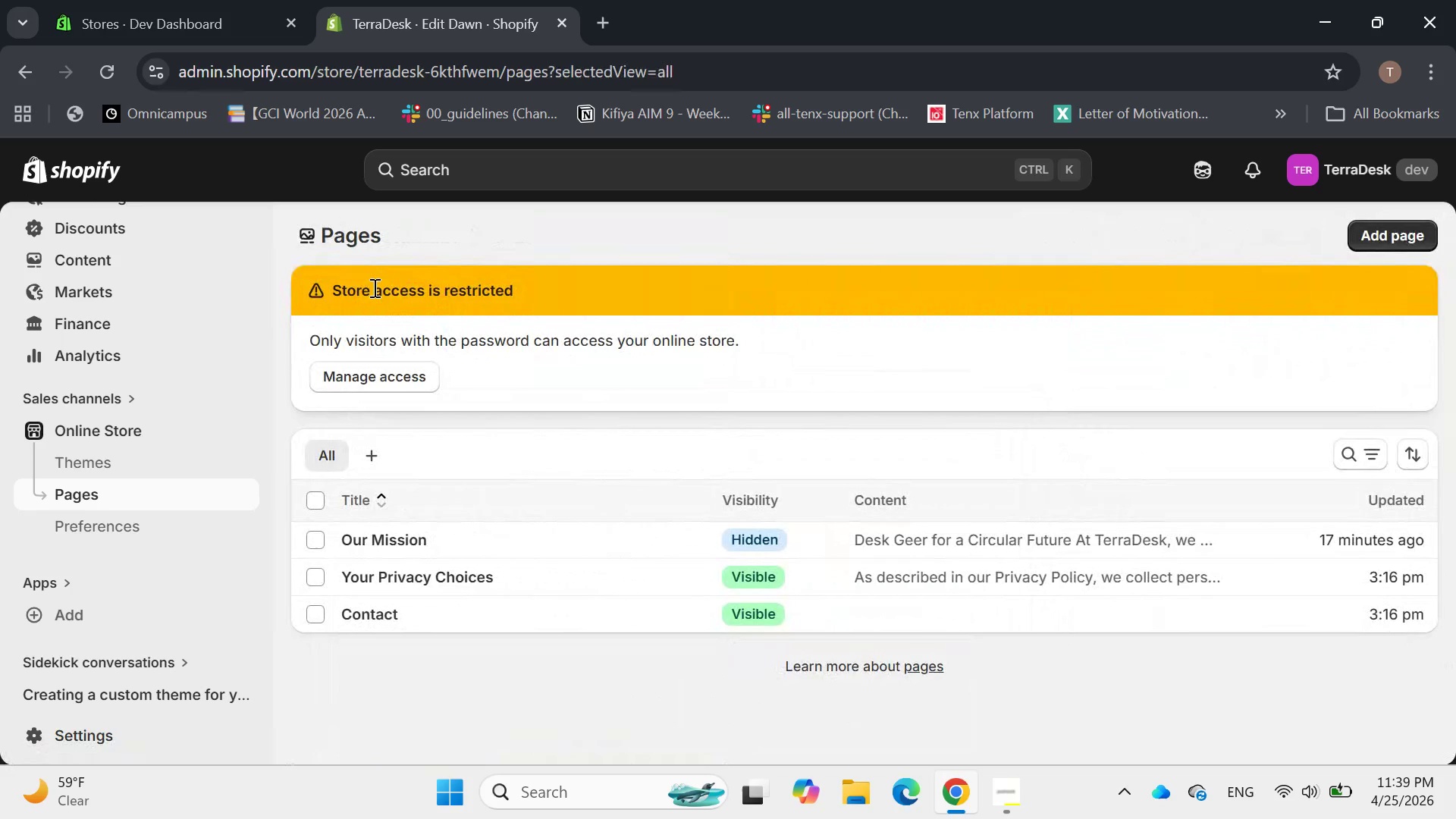 
left_click([472, 529])
 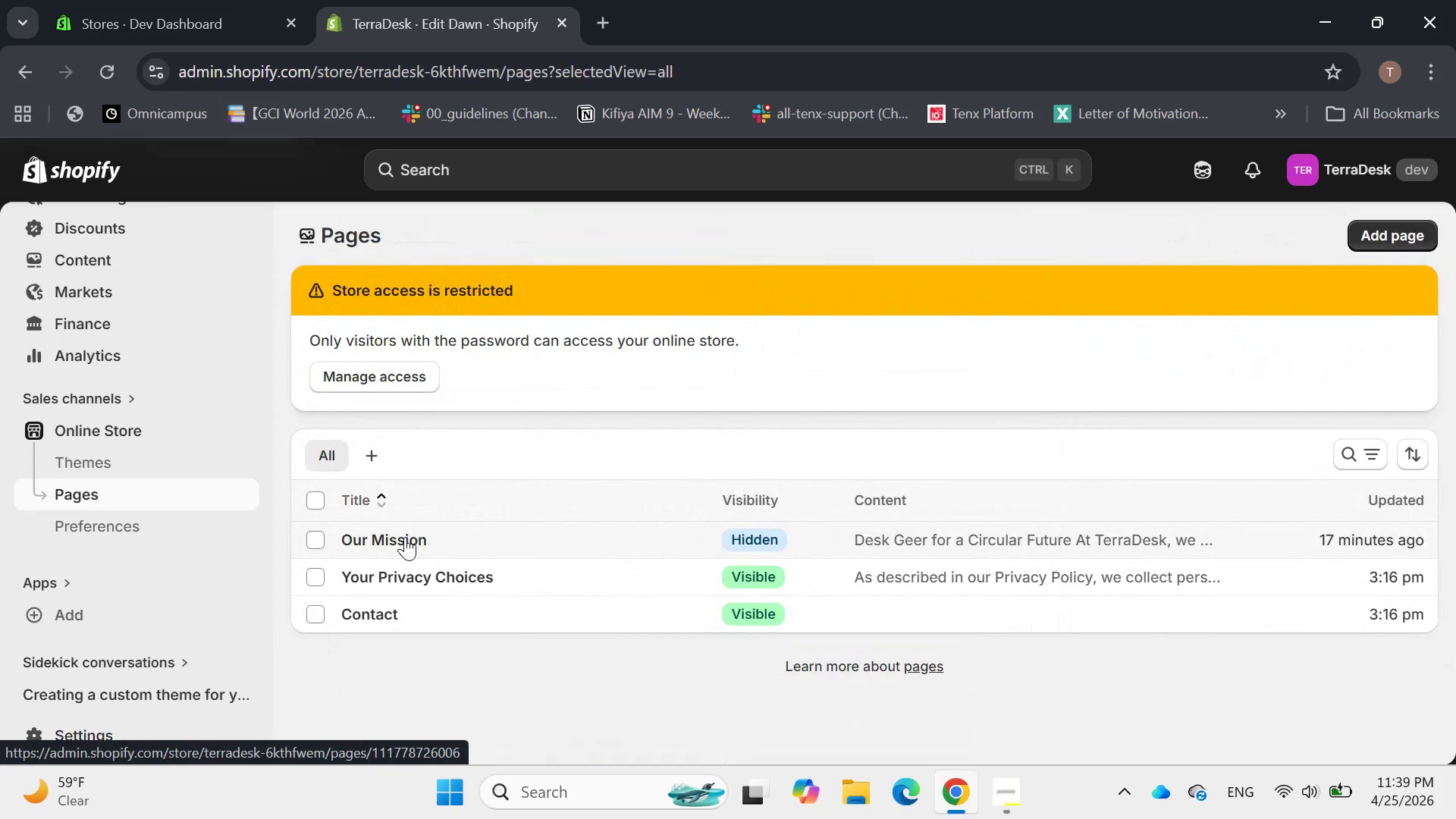 
left_click([405, 537])